 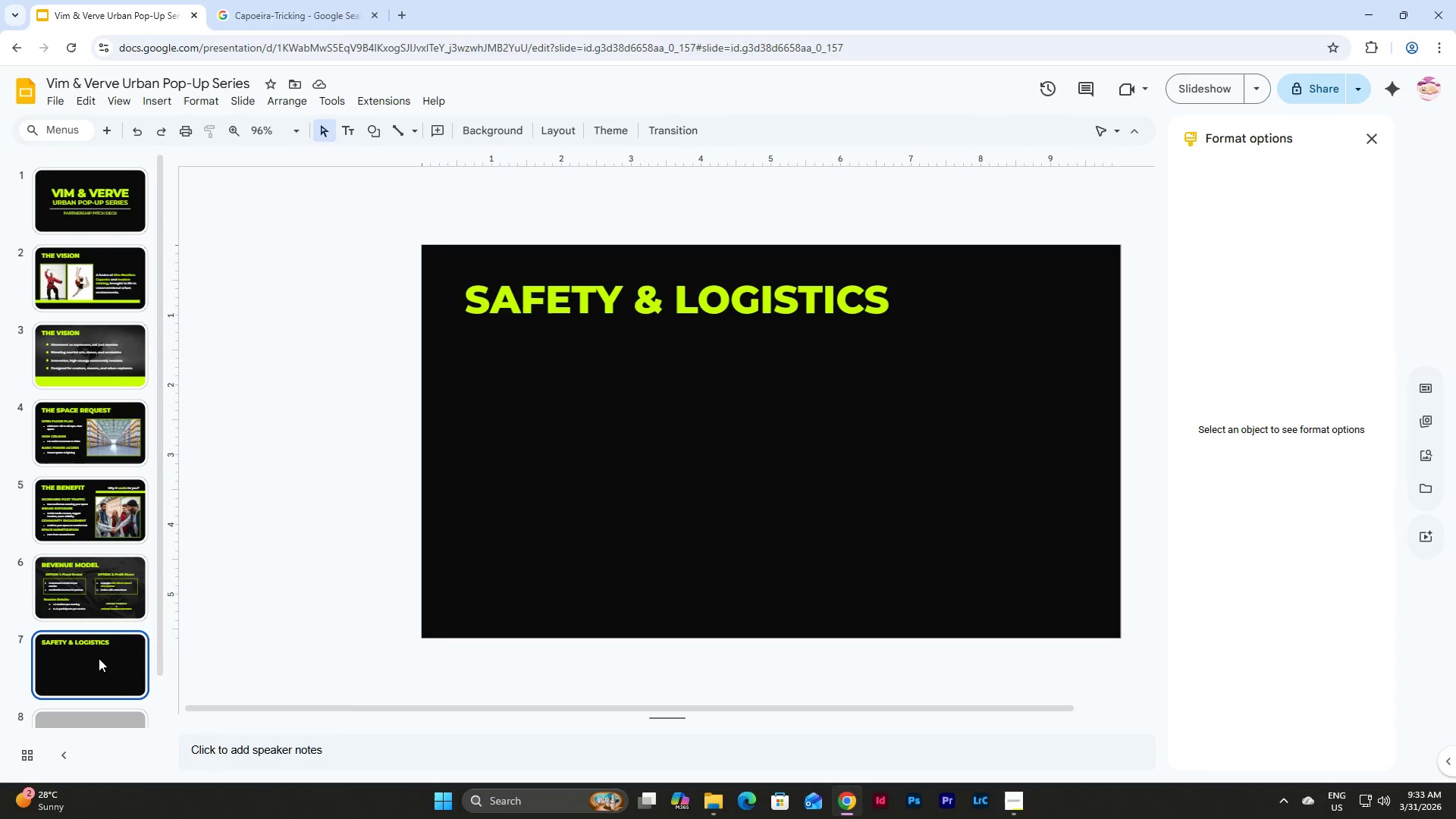 
key(Control+C)
 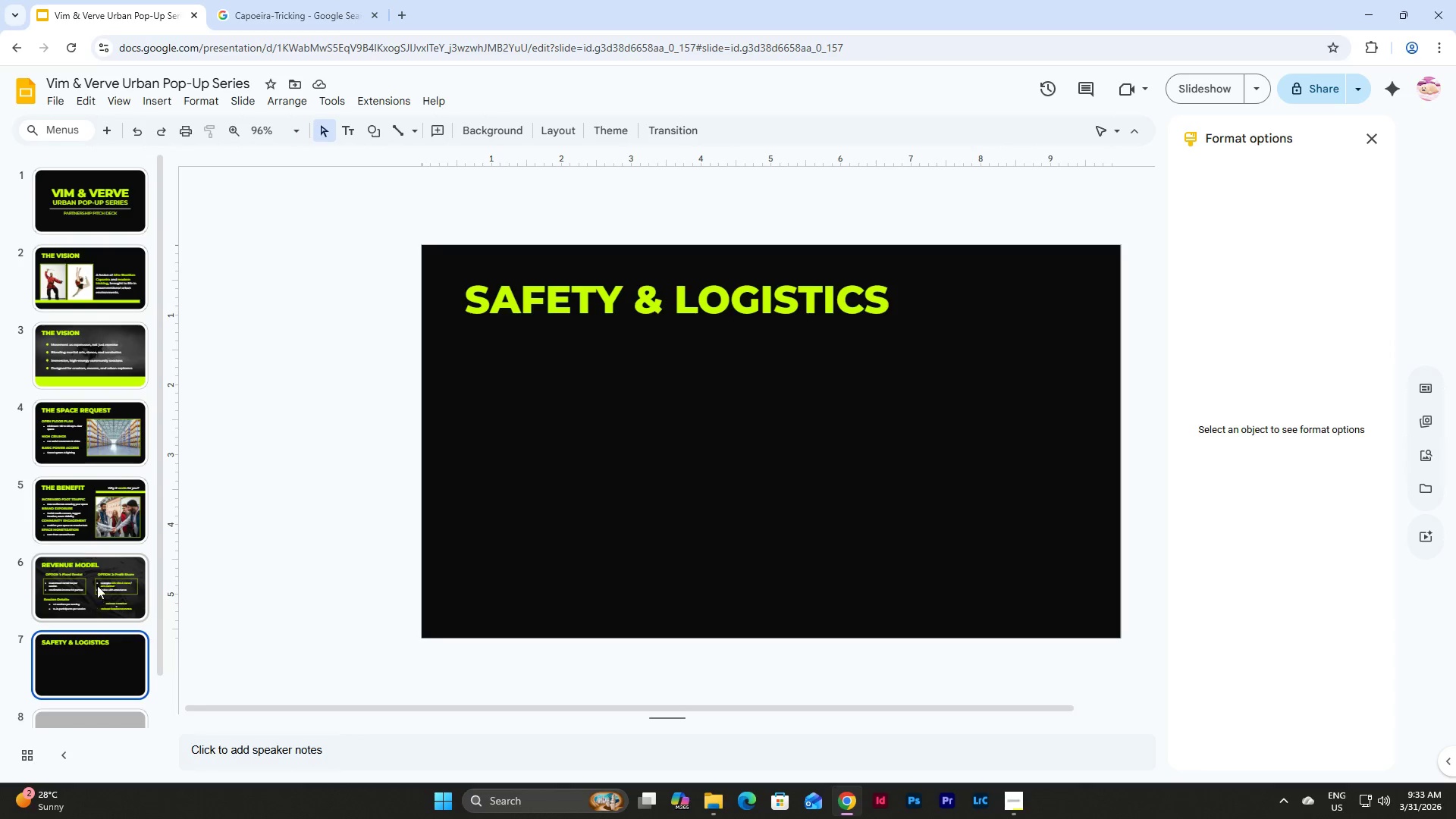 
scroll: coordinate [97, 585], scroll_direction: down, amount: 2.0
 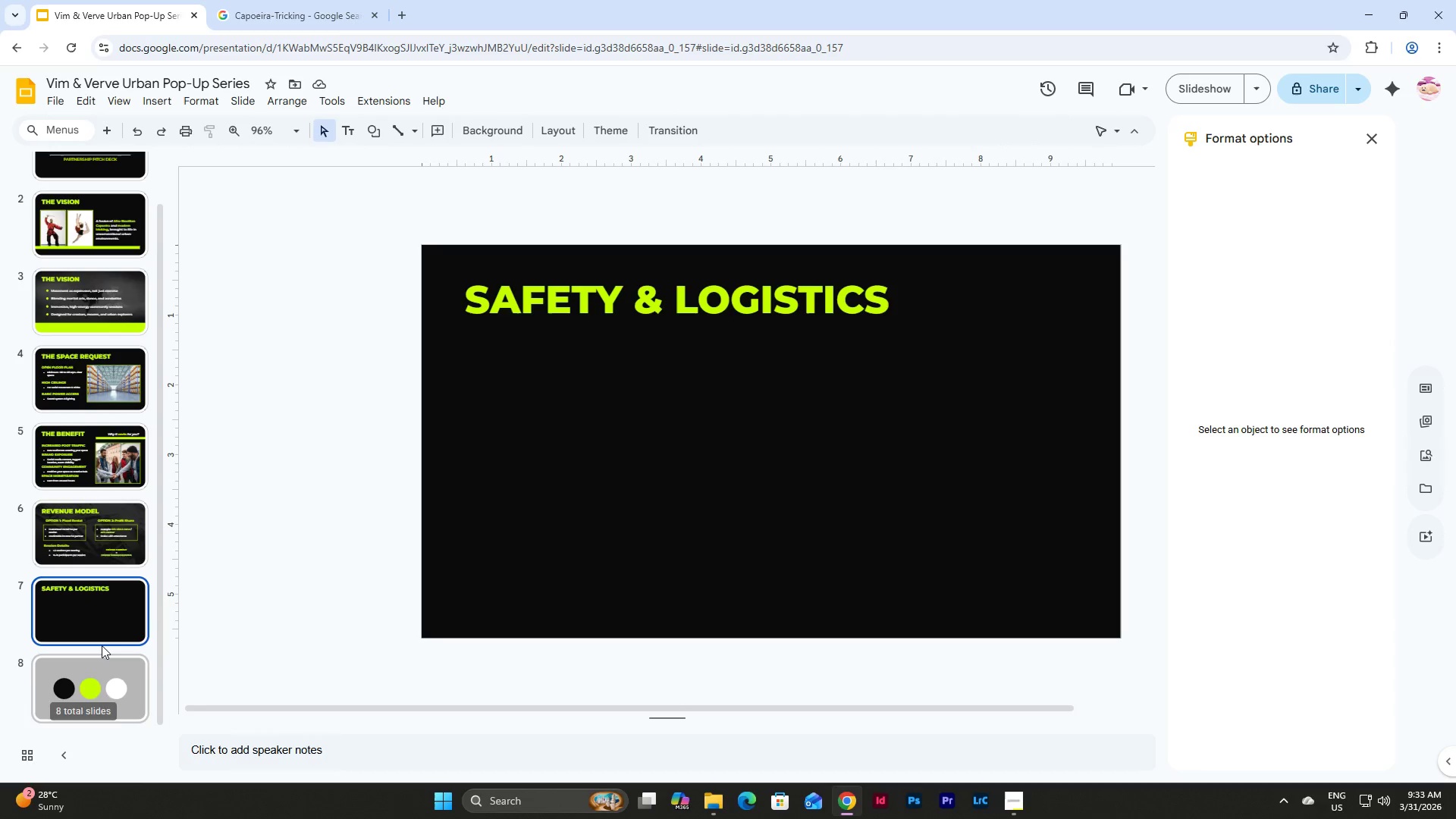 
left_click([102, 651])
 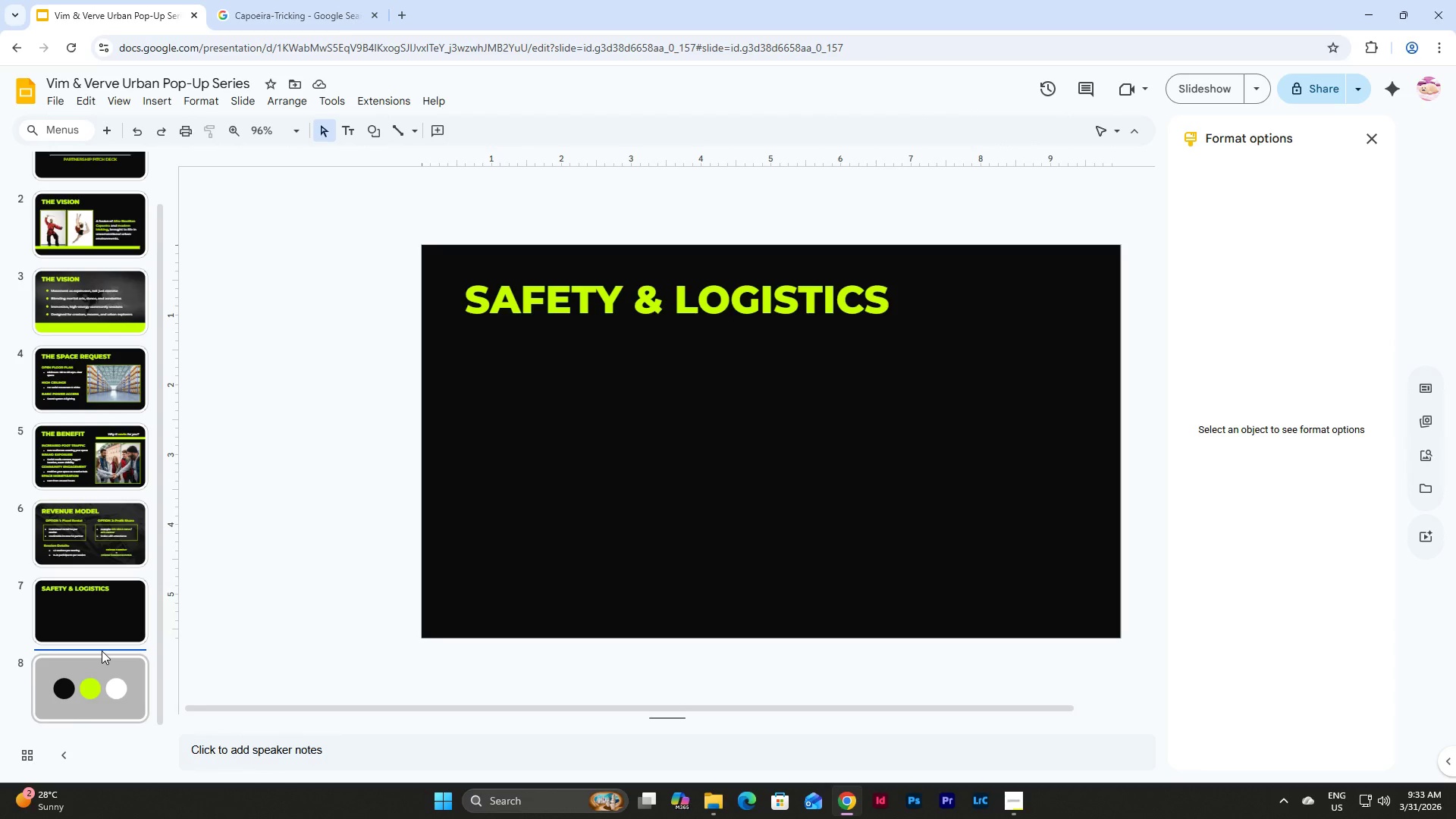 
key(Control+V)
 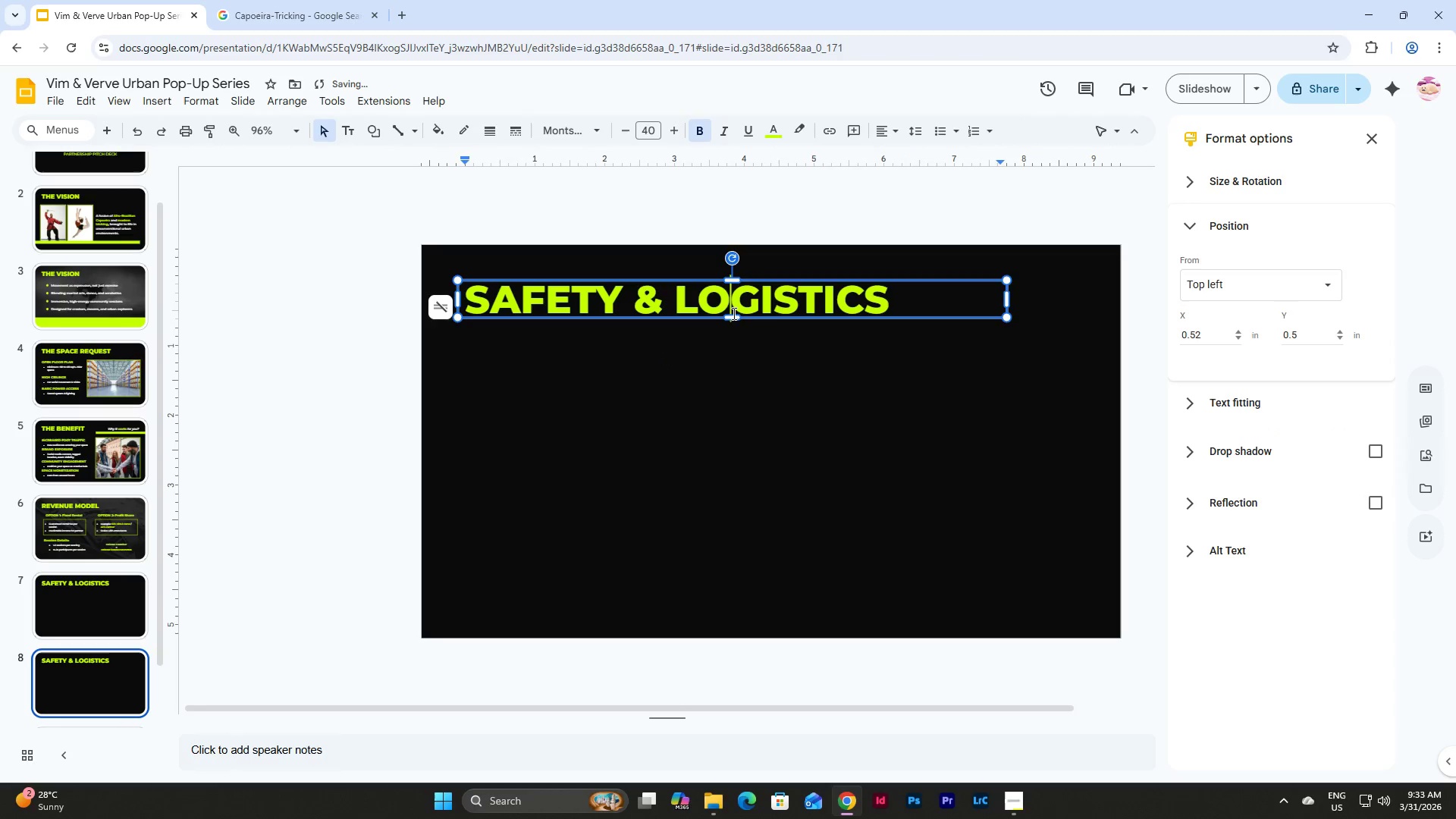 
double_click([927, 296])
 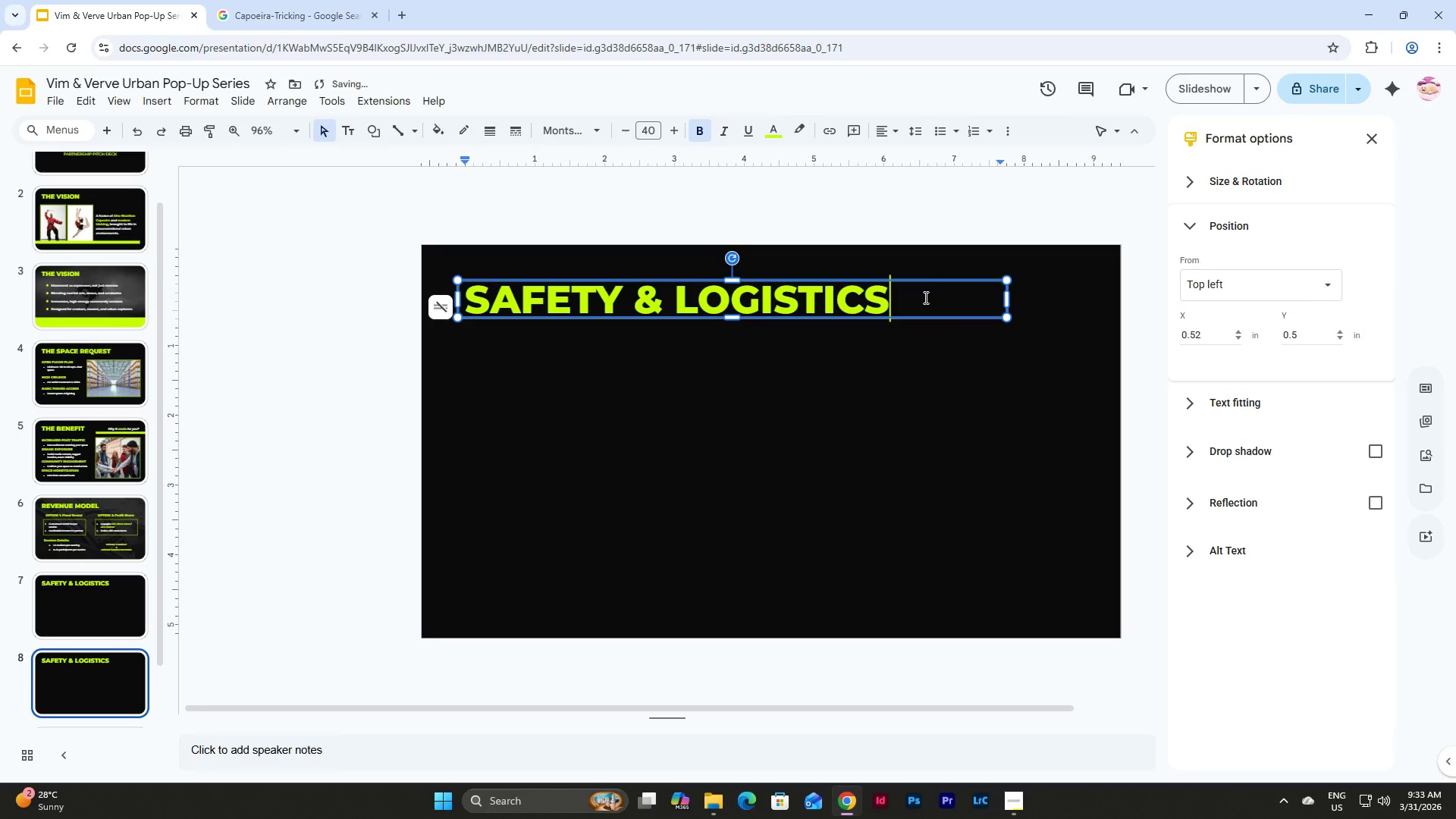 
left_click_drag(start_coordinate=[924, 297], to_coordinate=[445, 300])
 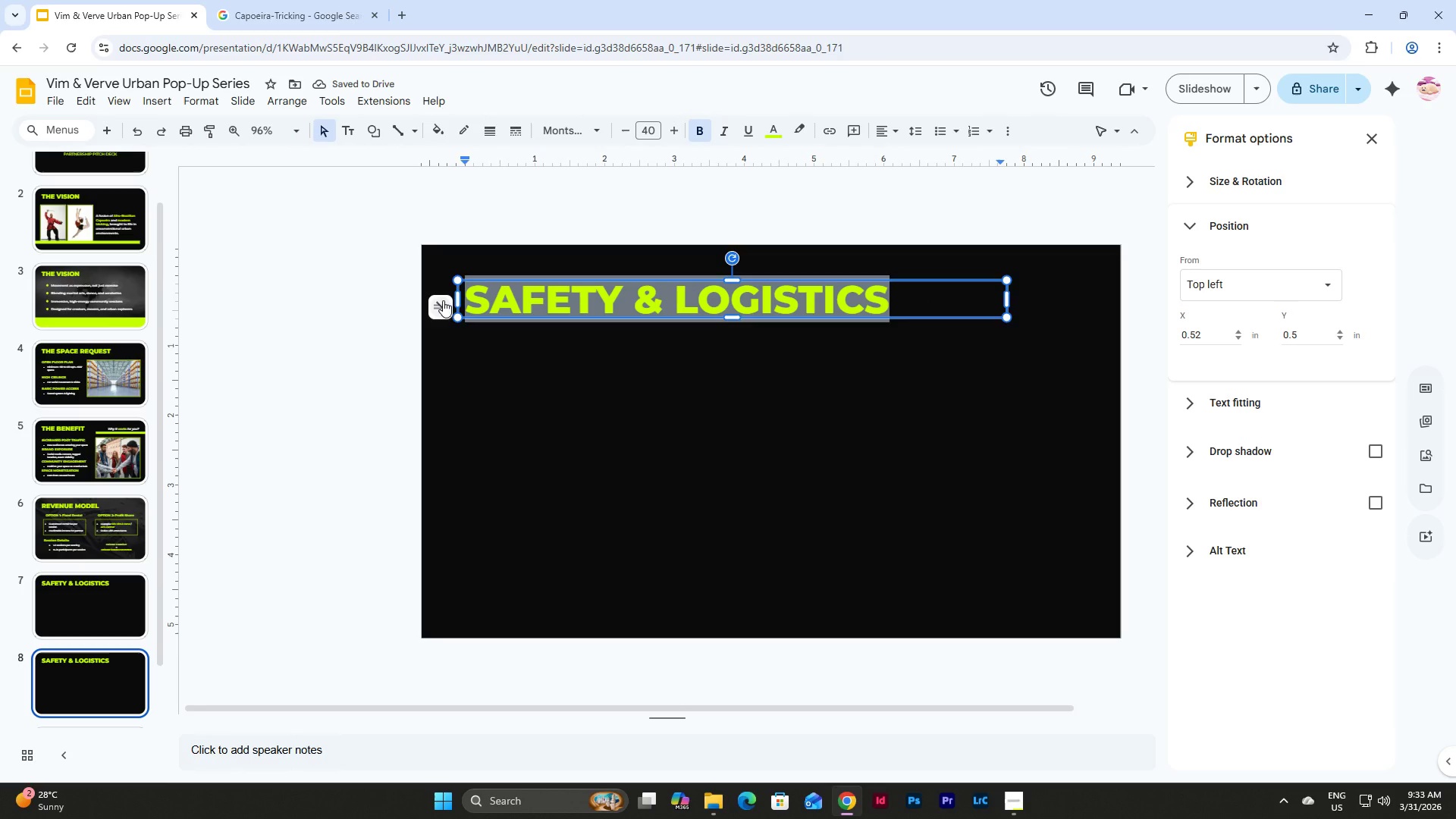 
type(LET's)
key(Backspace)
type(S CONNECT)
 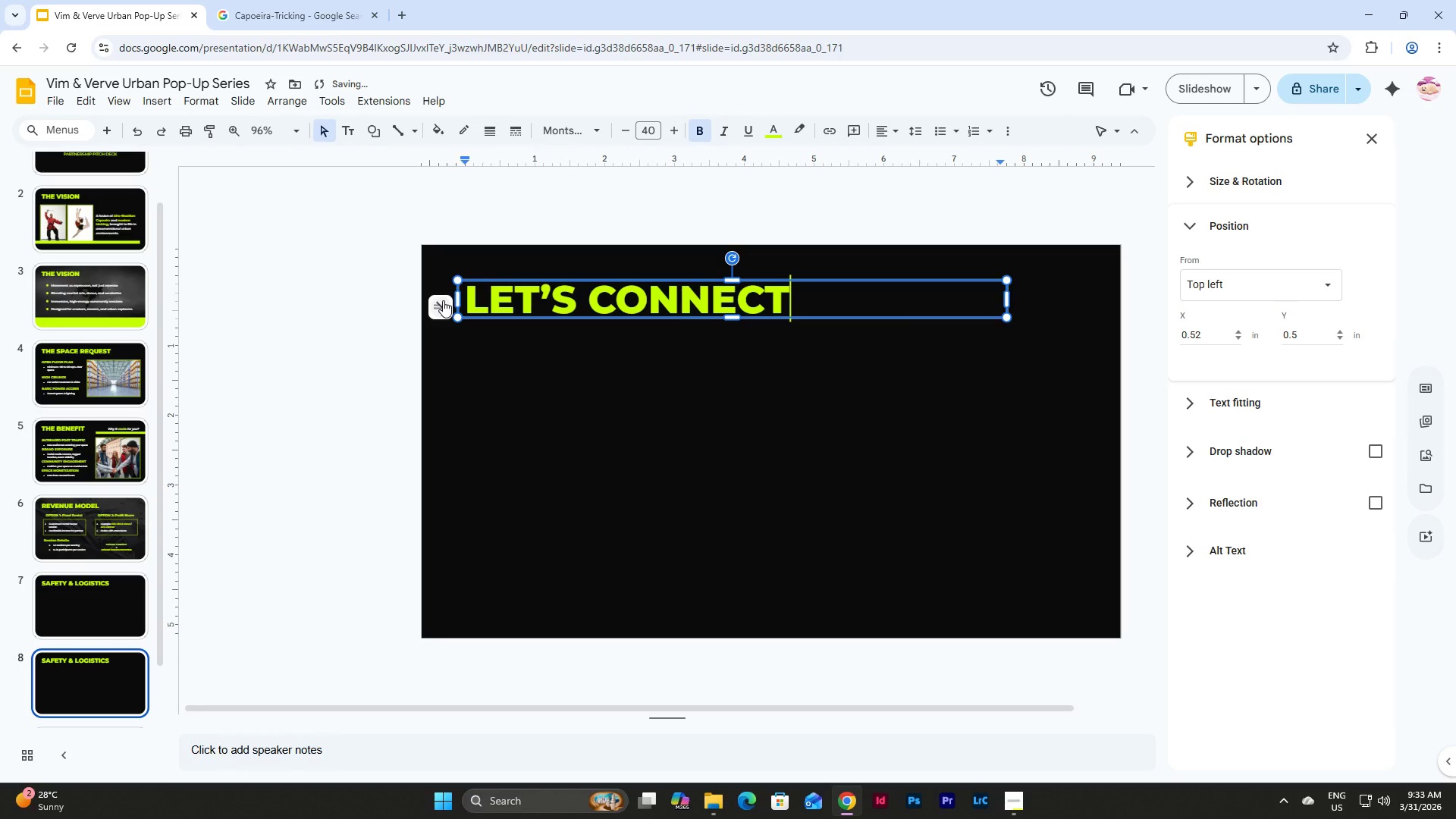 
left_click([315, 451])
 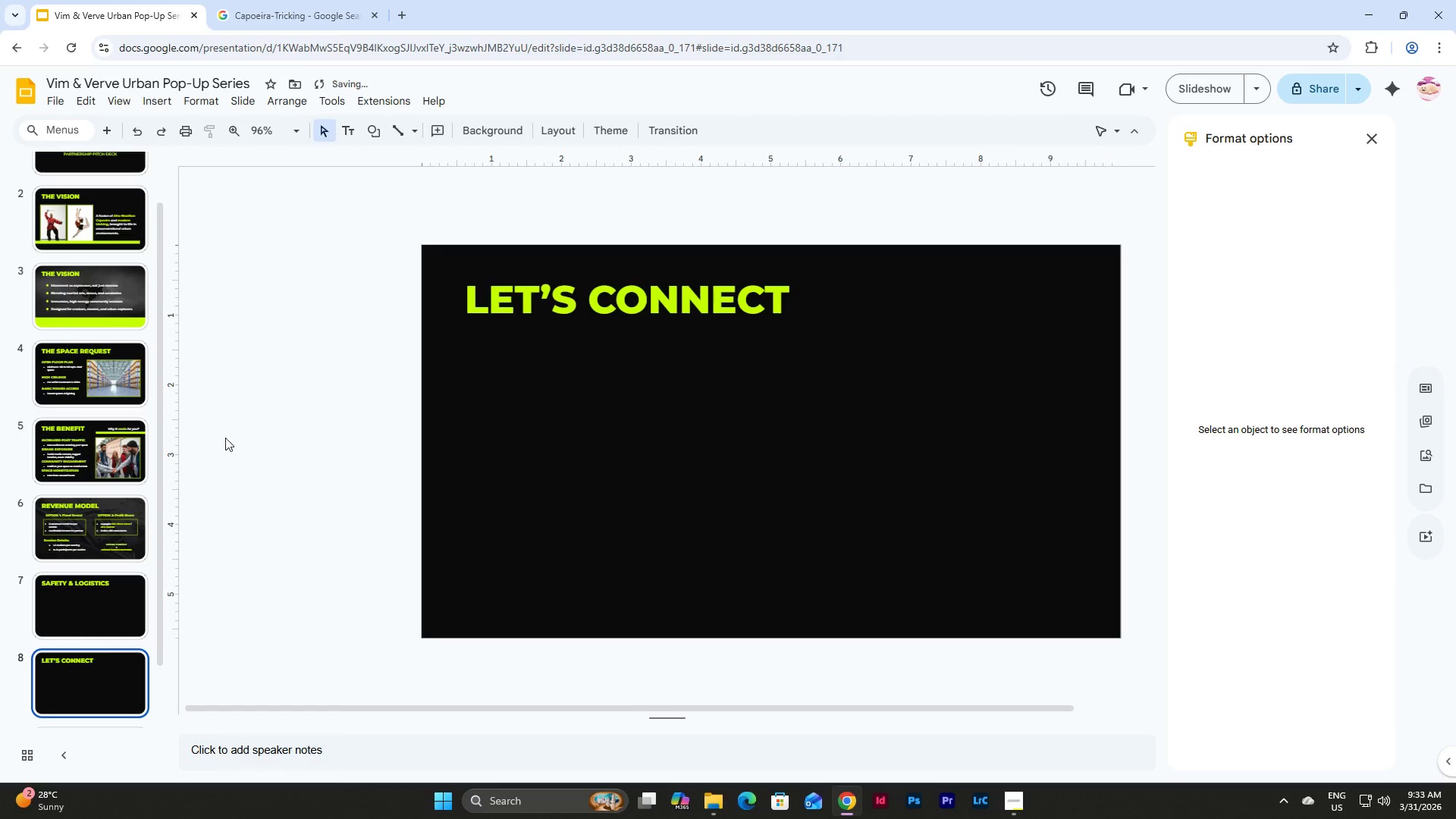 
scroll: coordinate [262, 398], scroll_direction: down, amount: 2.0
 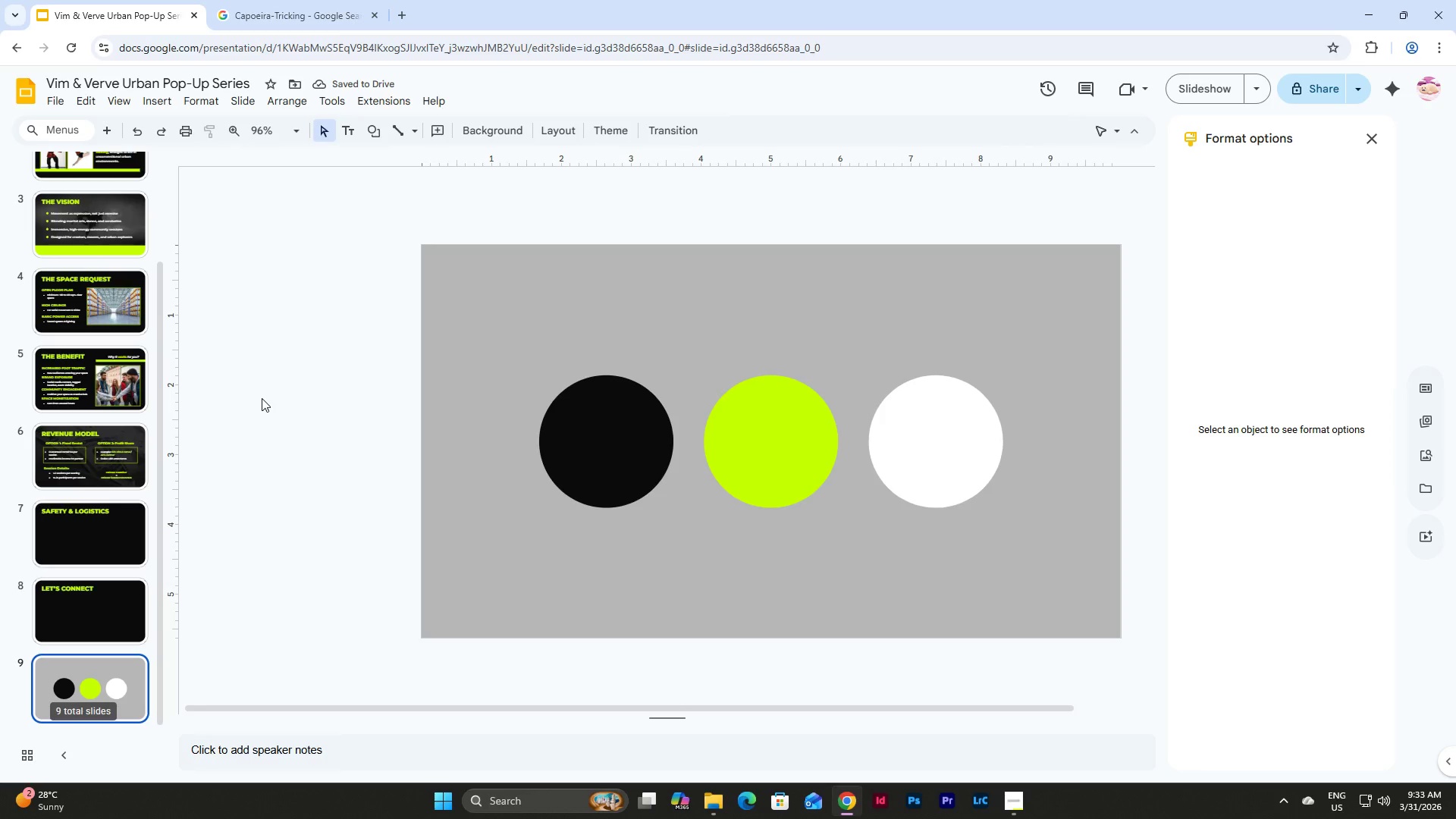 
left_click([111, 529])
 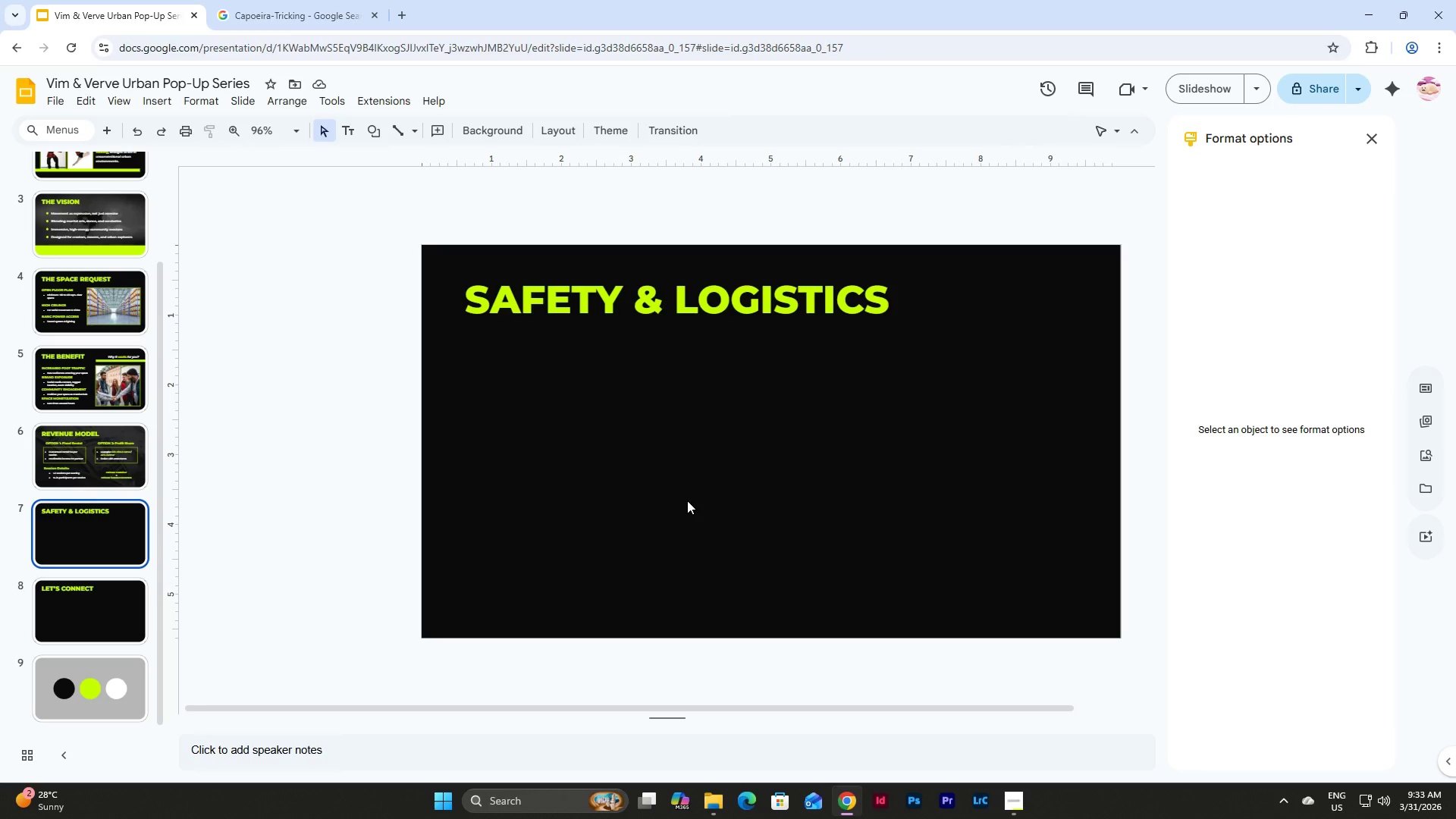 
scroll: coordinate [262, 398], scroll_direction: up, amount: 1.0
 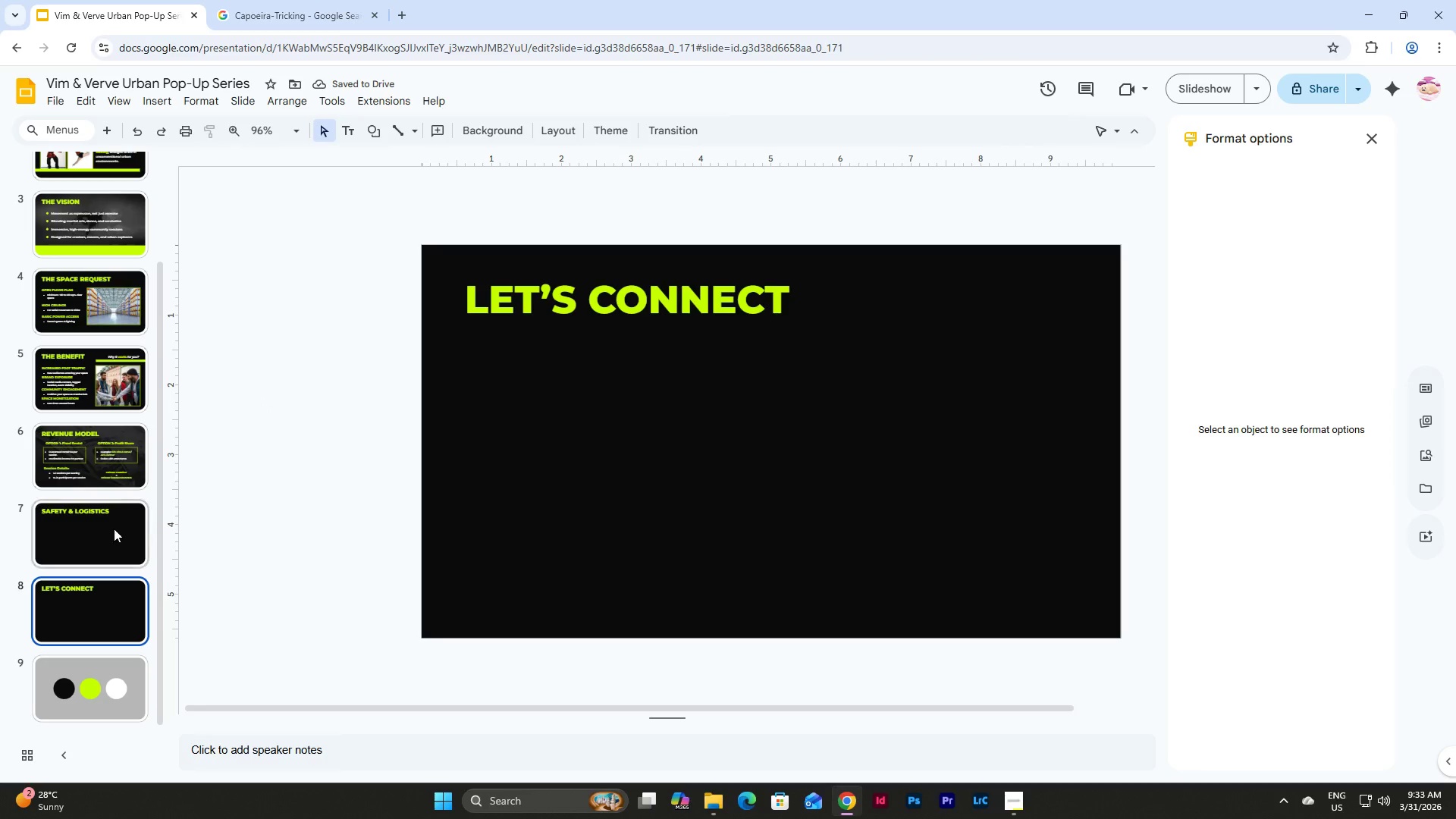 
wait(12.35)
 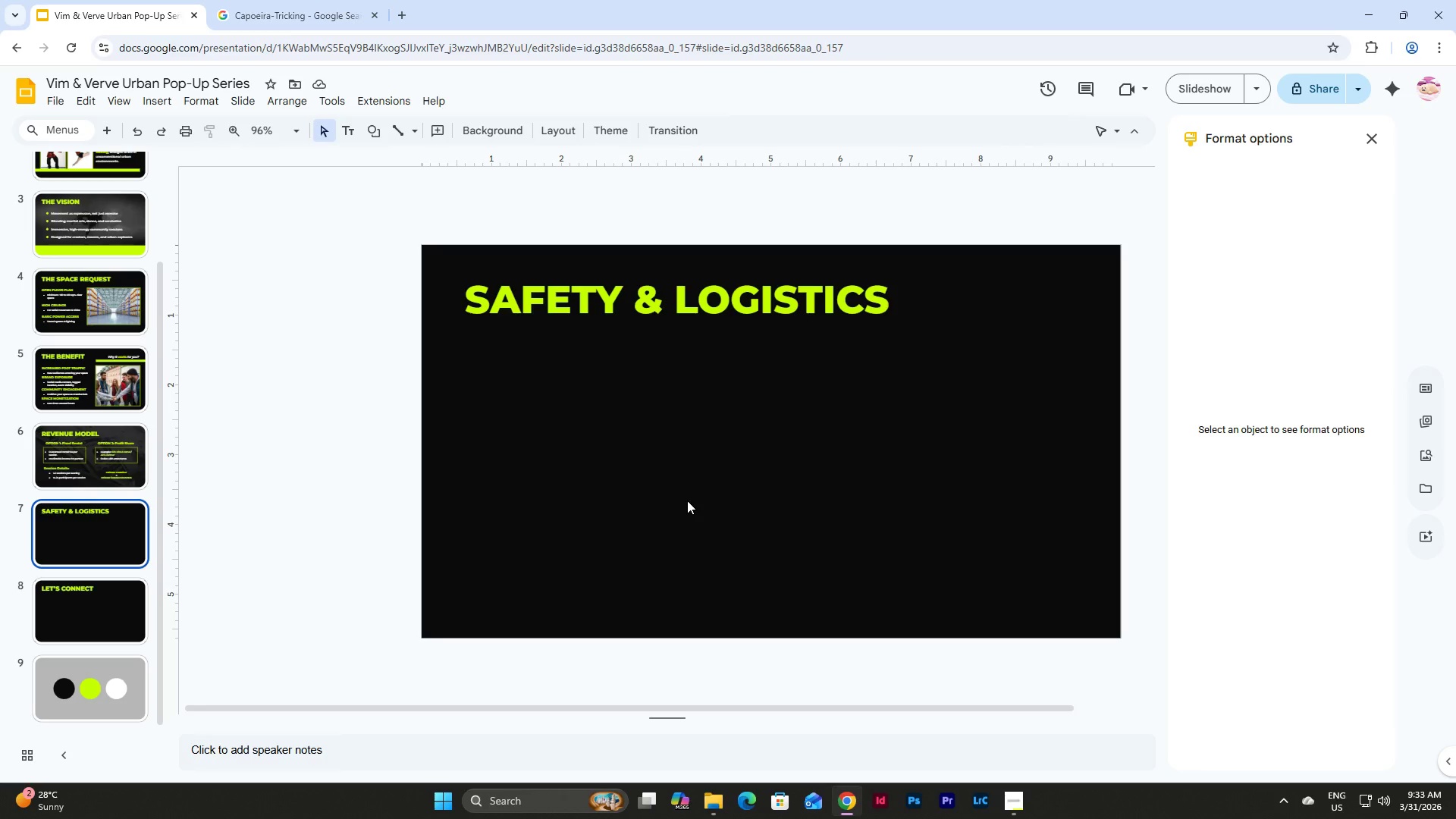 
left_click([52, 460])
 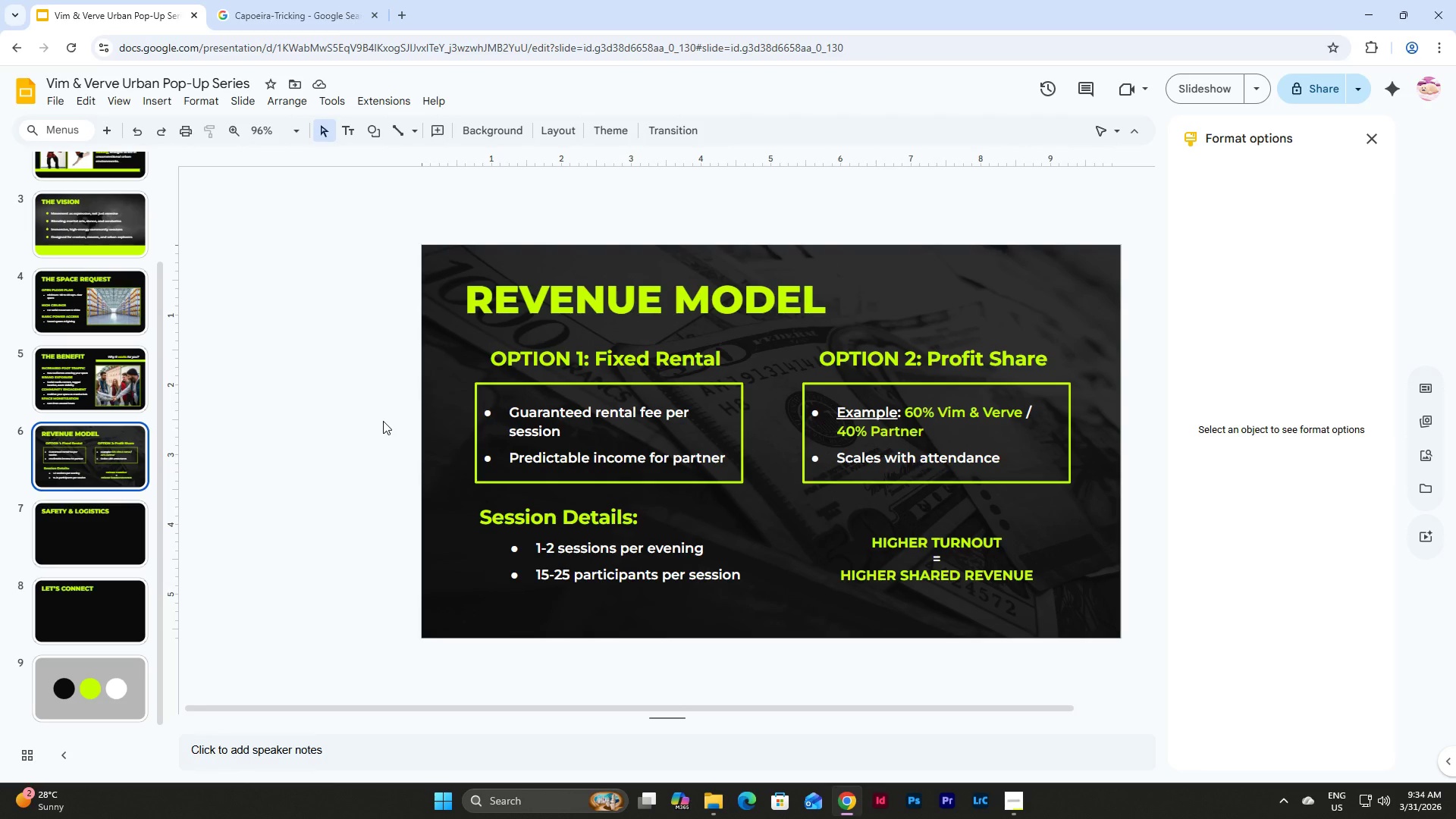 
wait(5.31)
 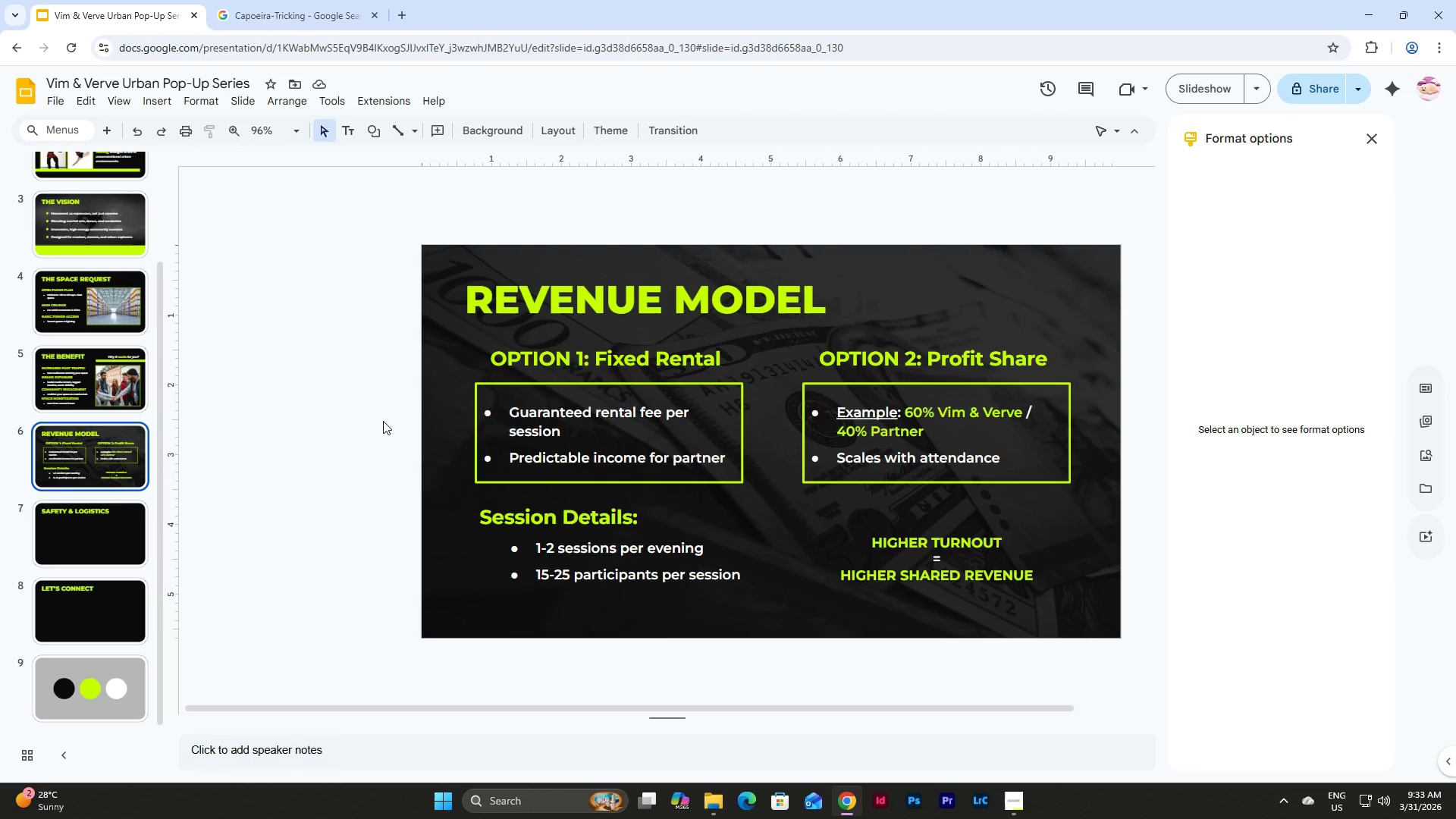 
left_click([78, 384])
 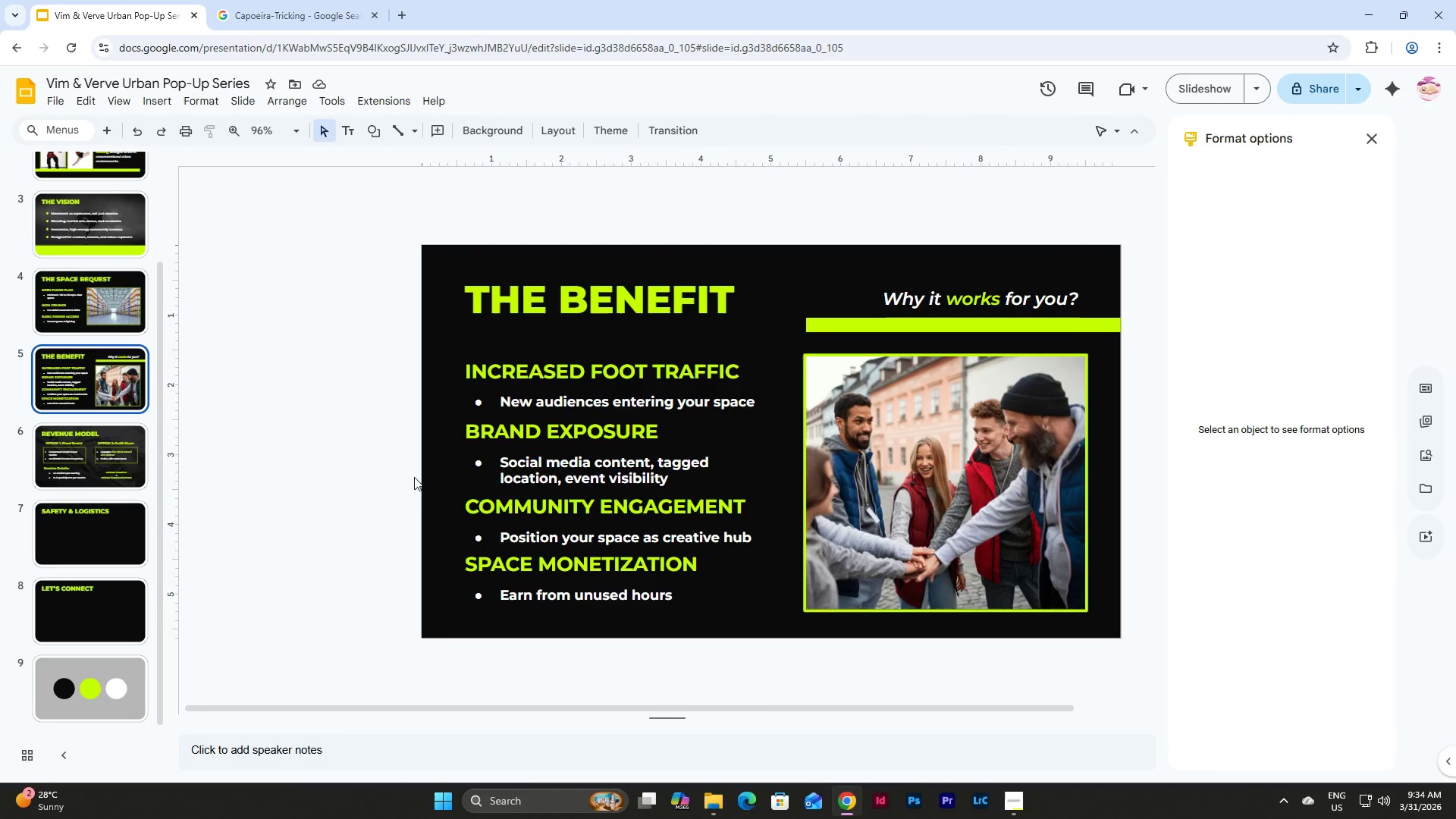 
left_click_drag(start_coordinate=[753, 612], to_coordinate=[458, 351])
 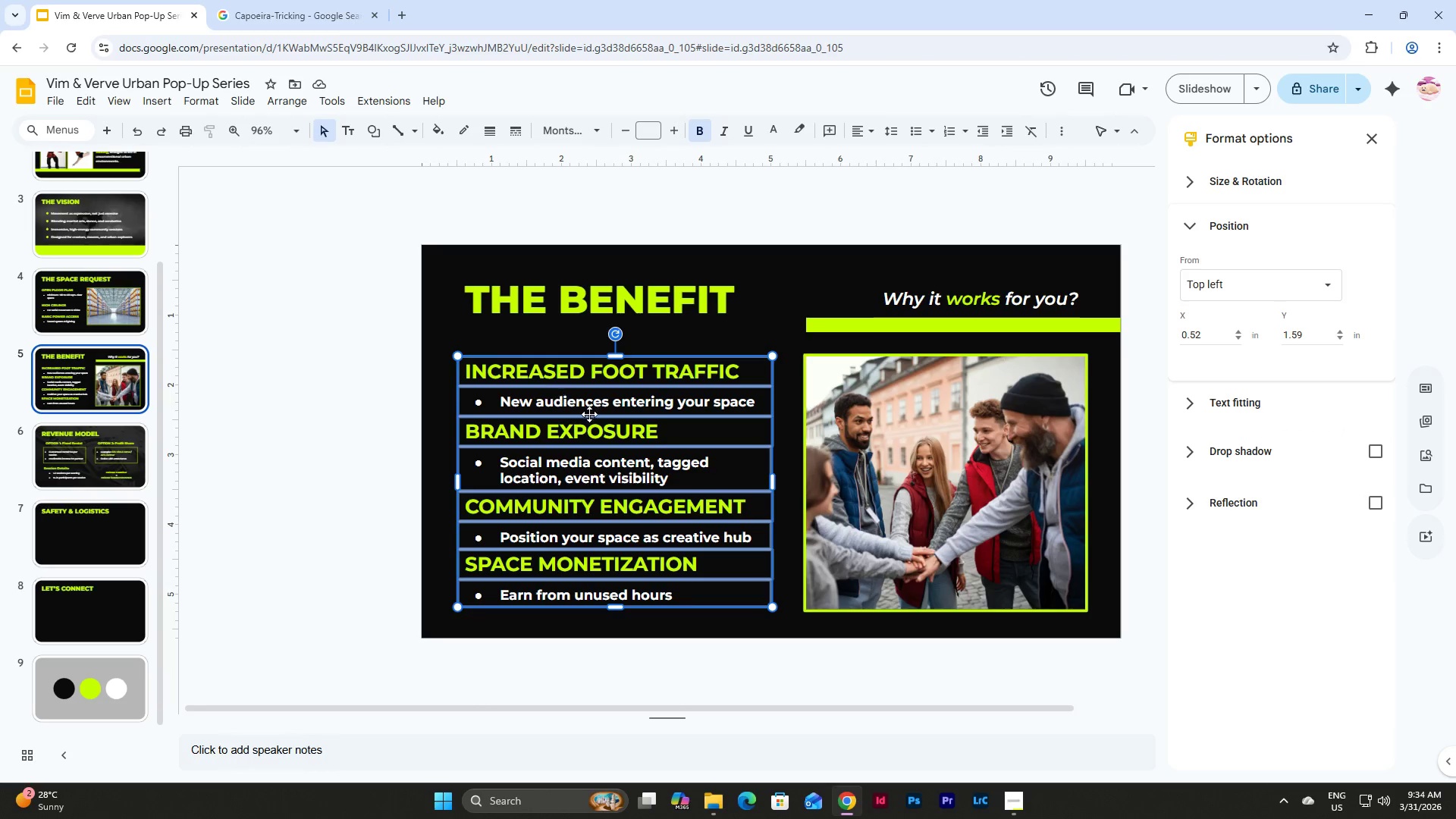 
left_click_drag(start_coordinate=[619, 427], to_coordinate=[616, 422])
 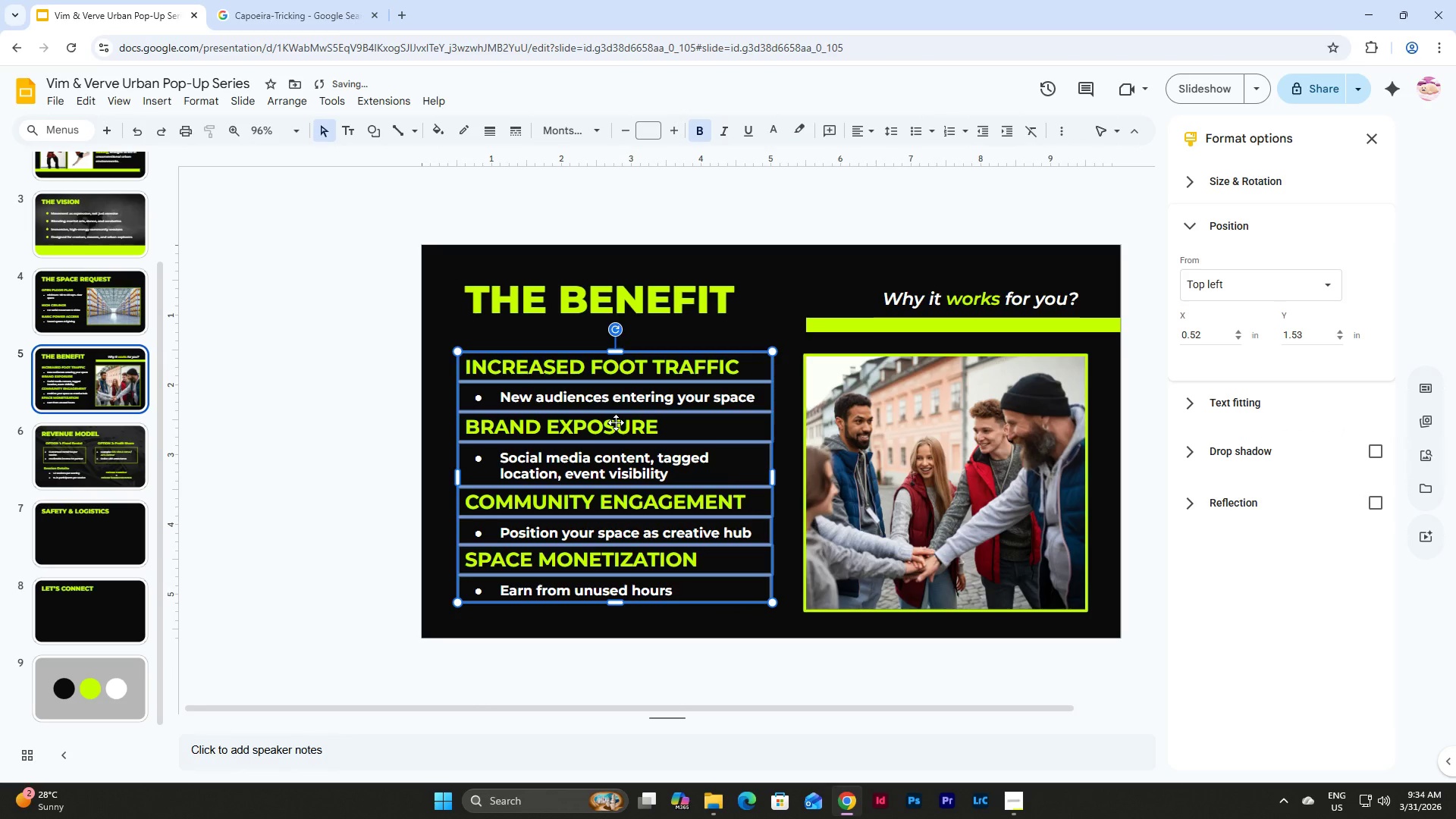 
left_click([616, 422])
 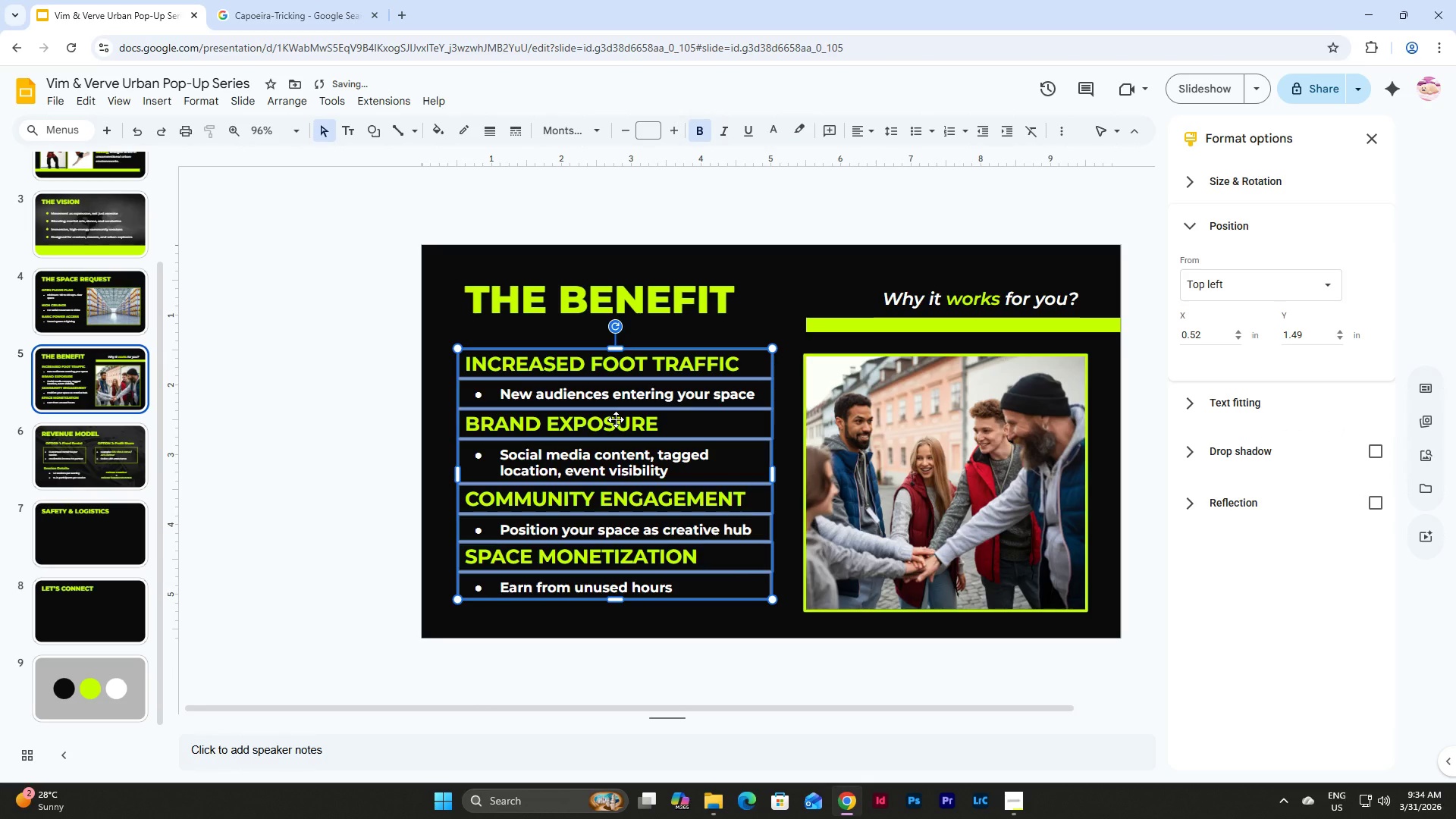 
left_click([389, 460])
 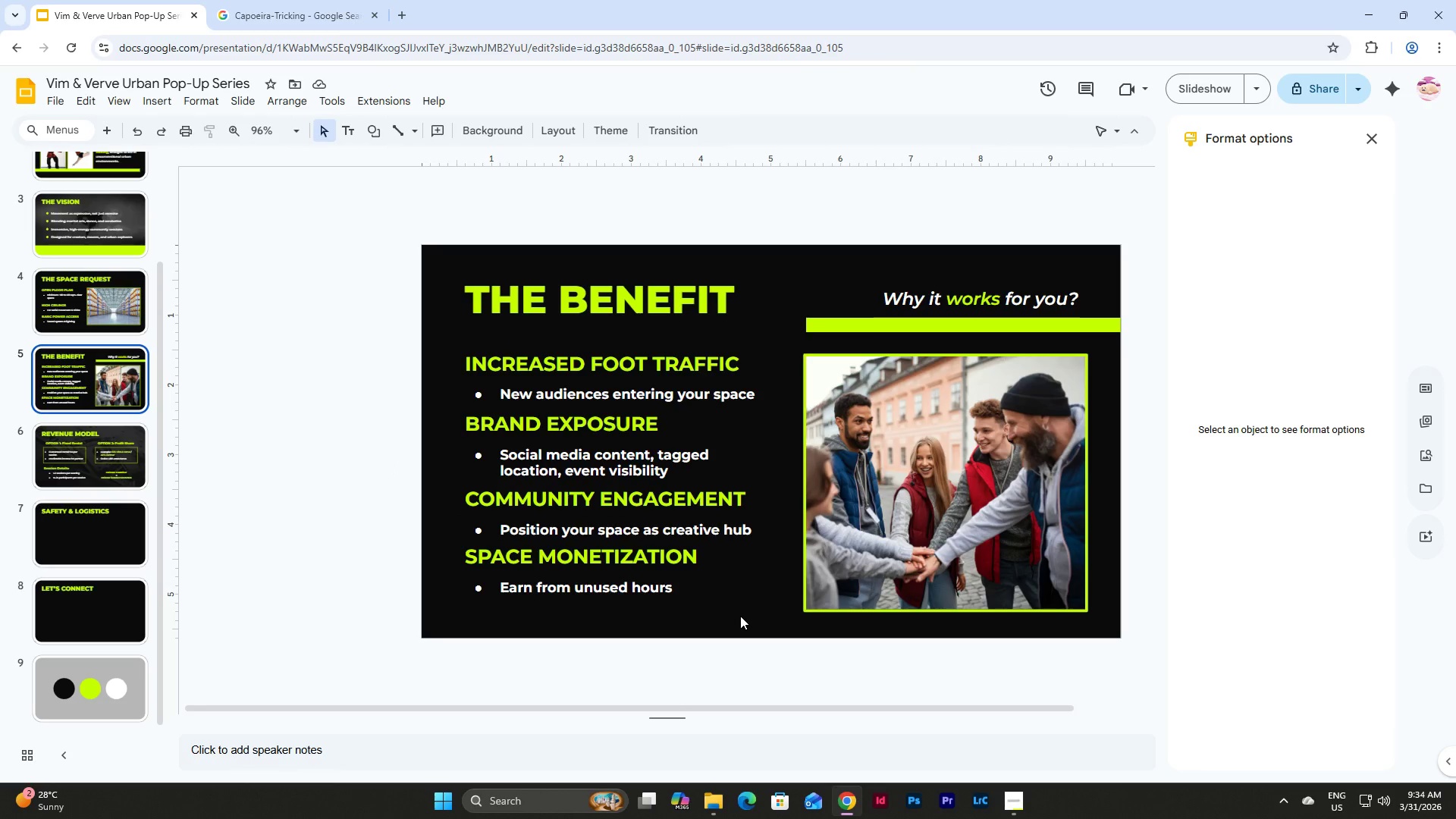 
wait(13.36)
 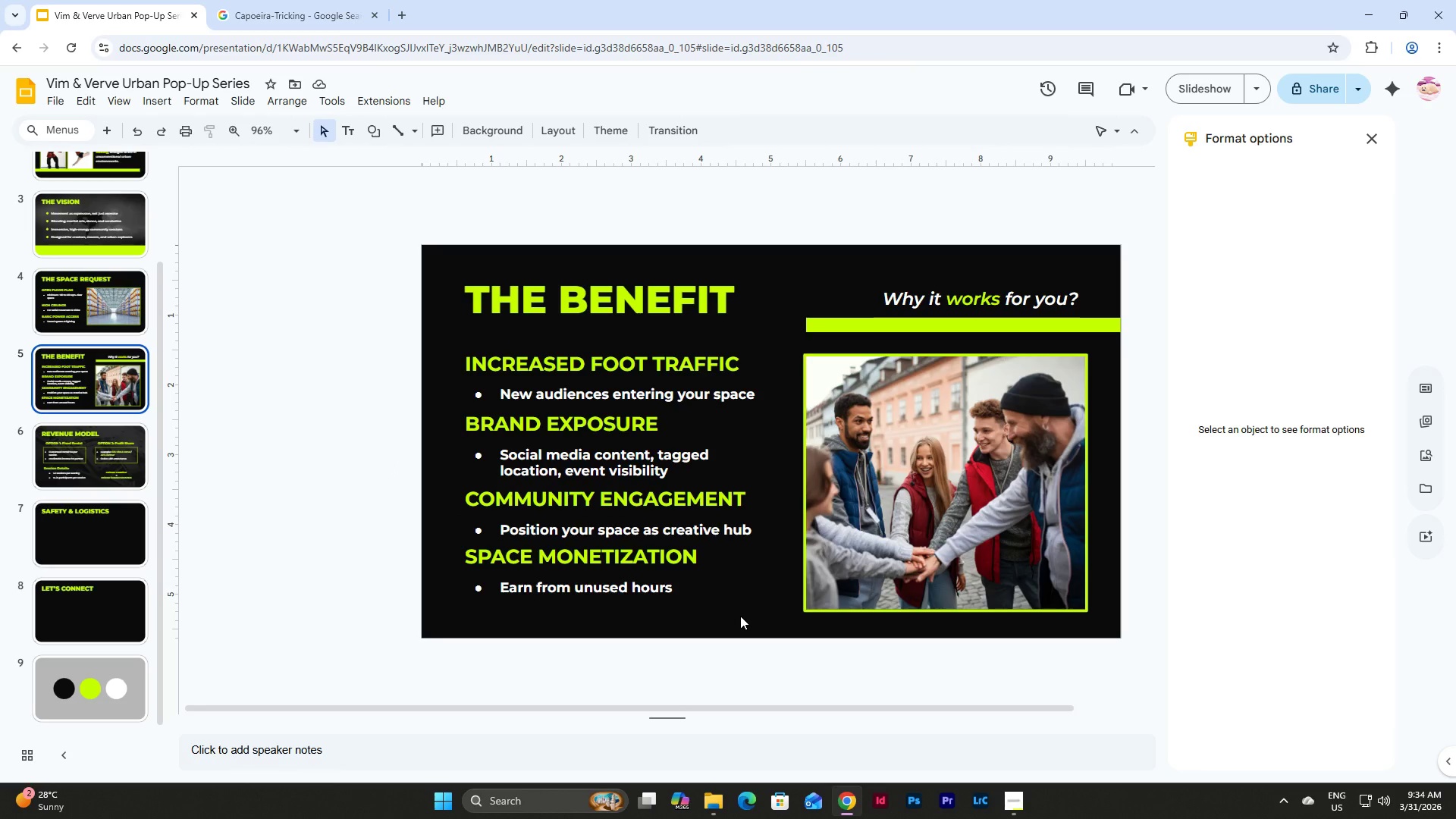 
left_click([1021, 799])